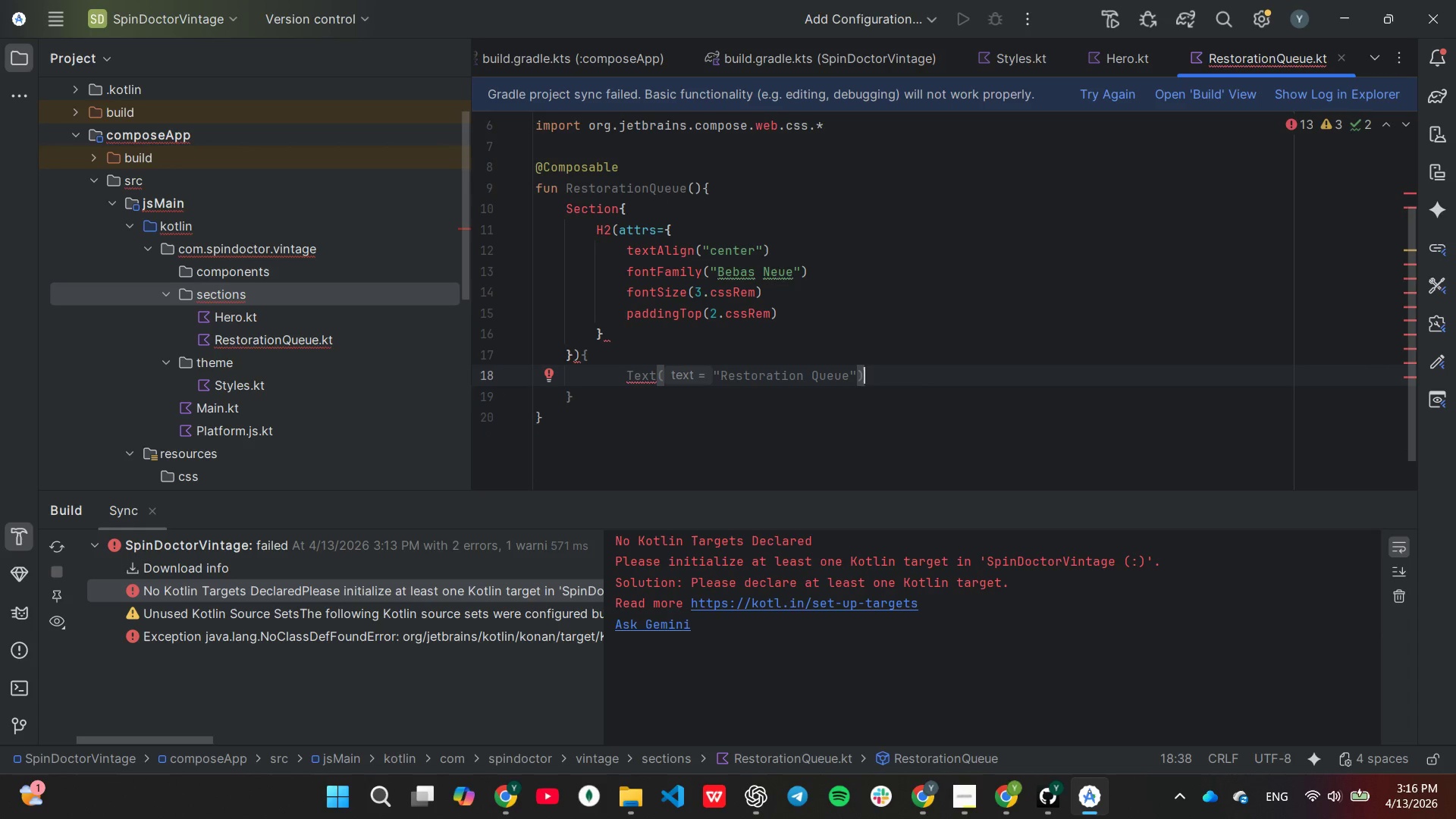 
key(ArrowLeft)
 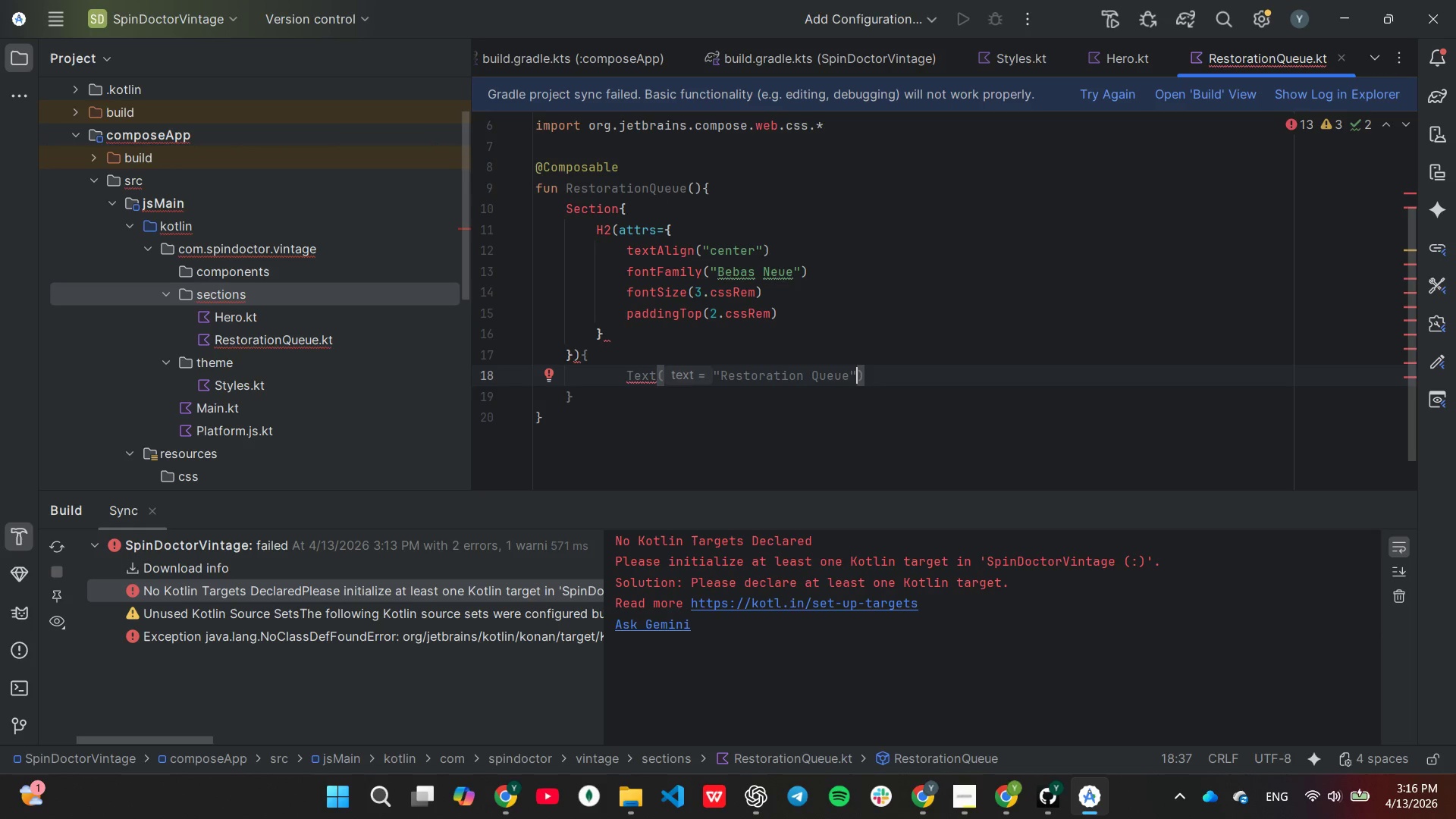 
wait(20.56)
 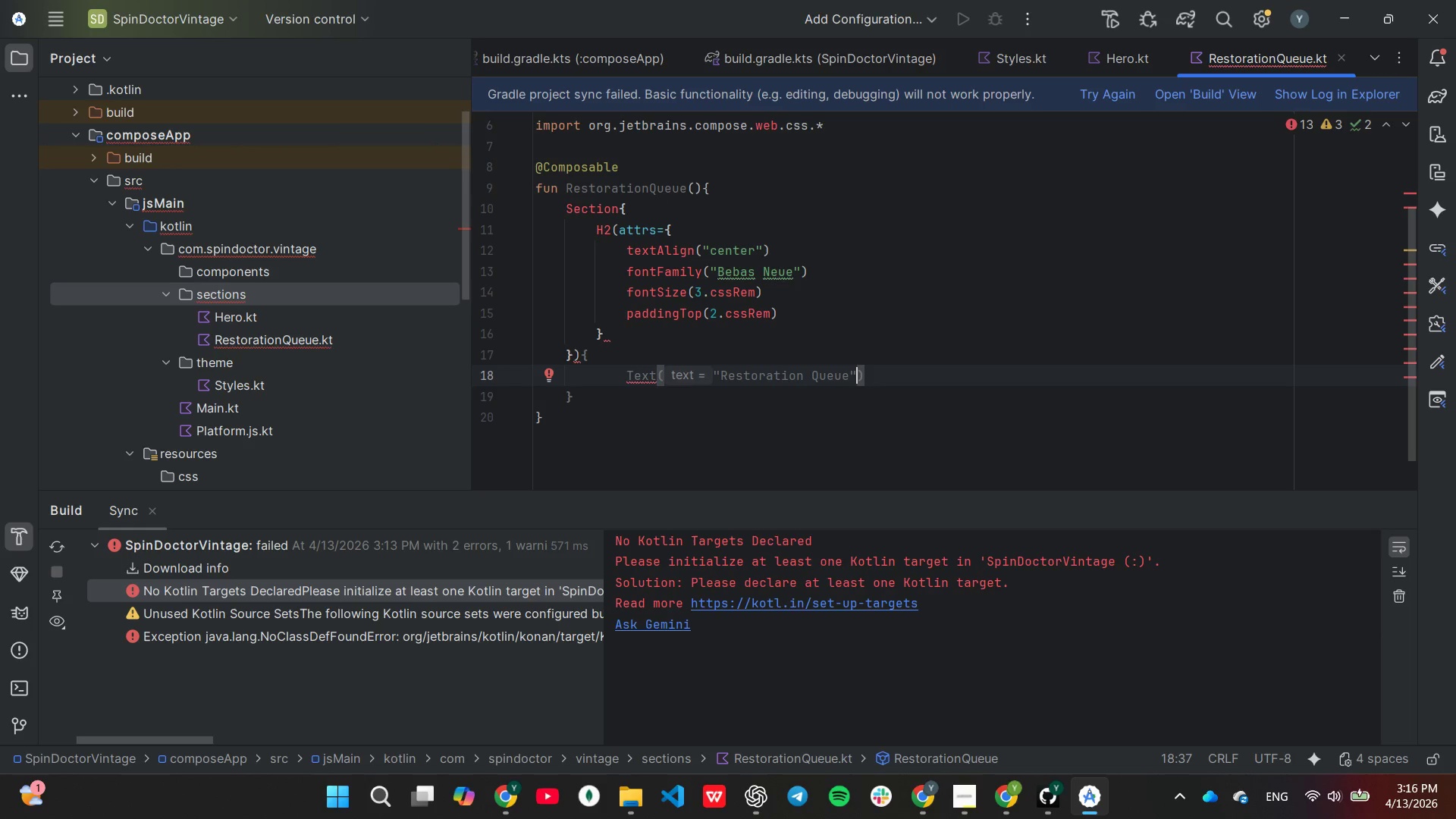 
key(Enter)
 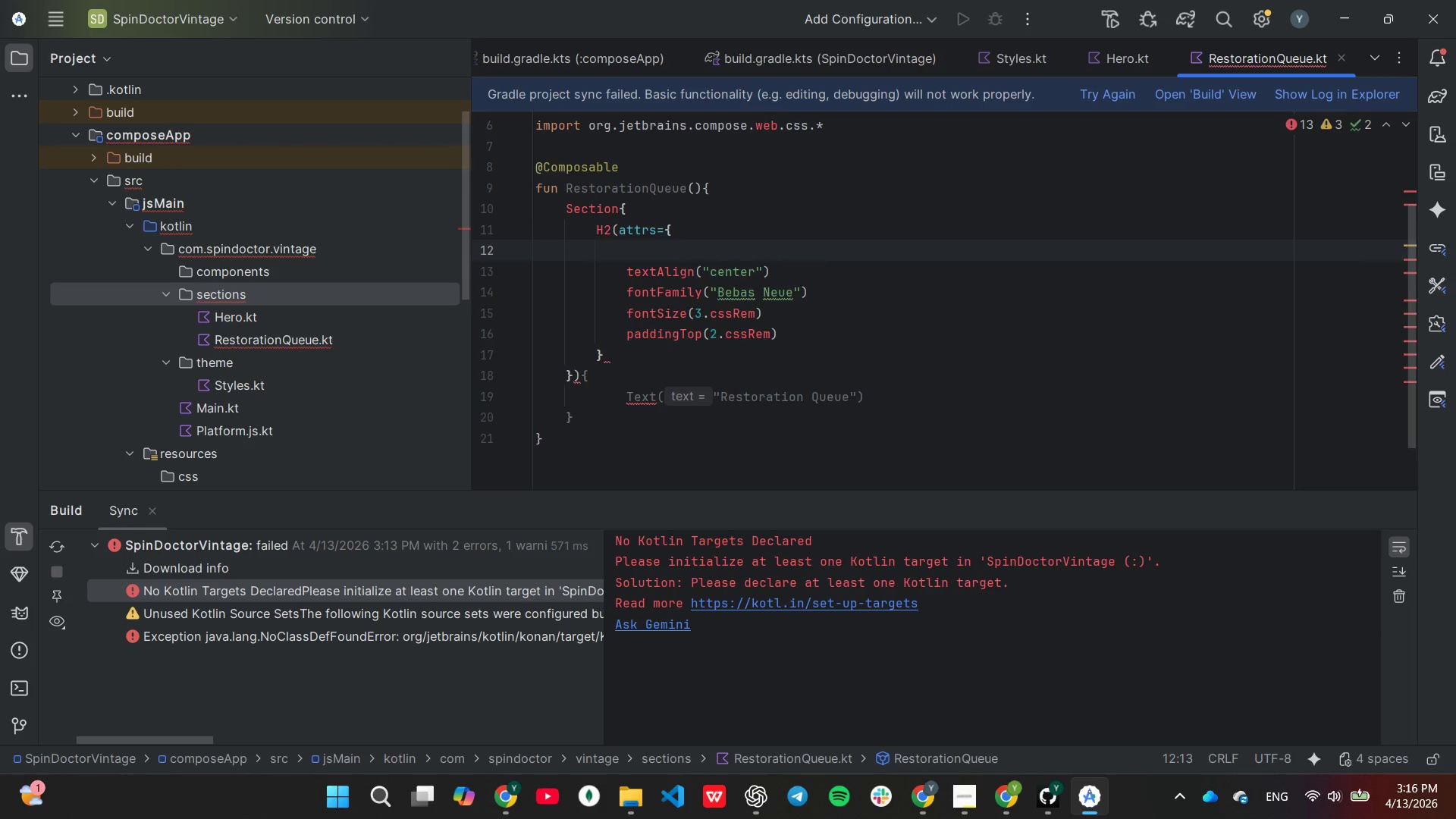 
type(style{)
 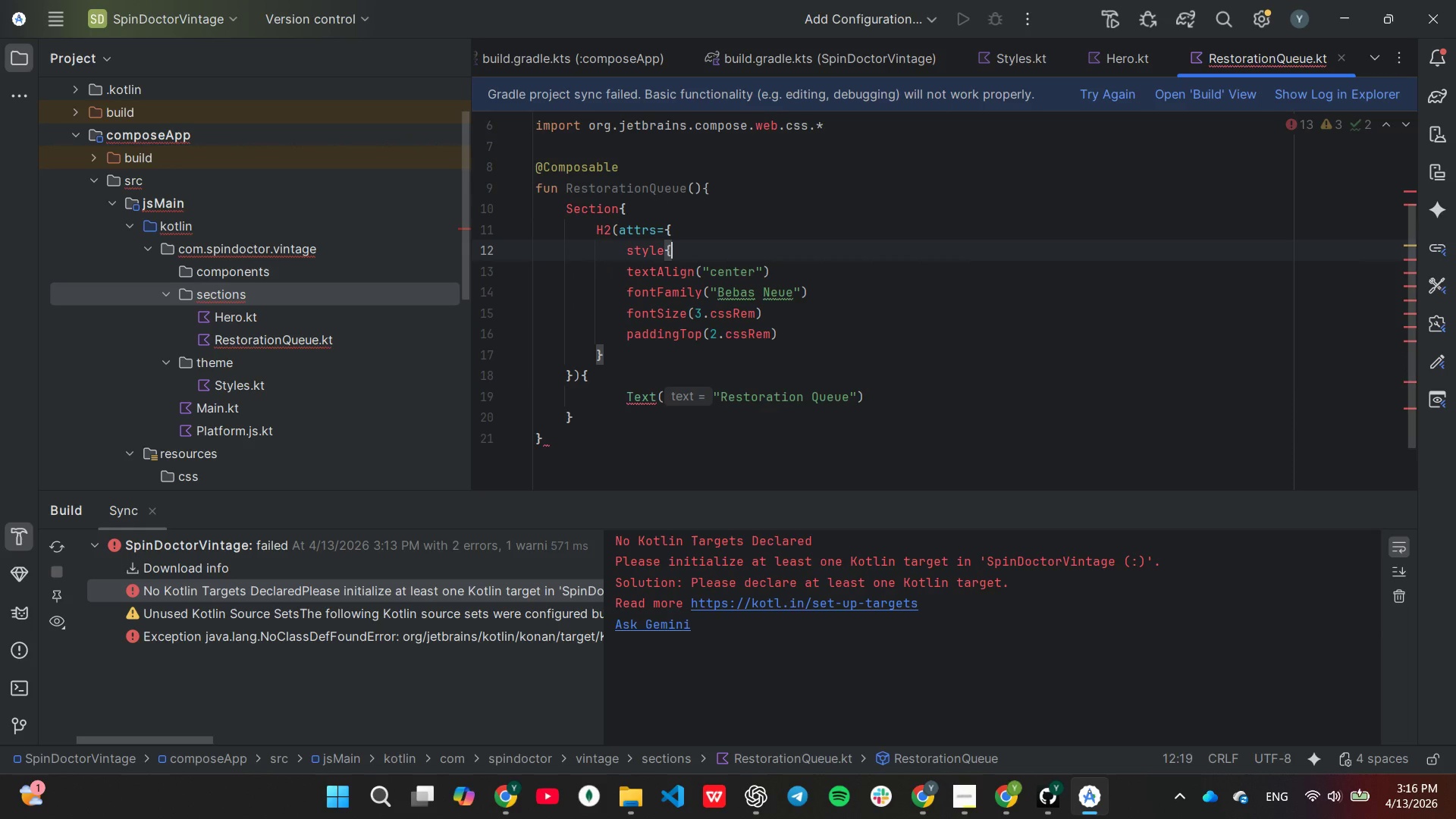 
left_click_drag(start_coordinate=[625, 272], to_coordinate=[637, 344])
 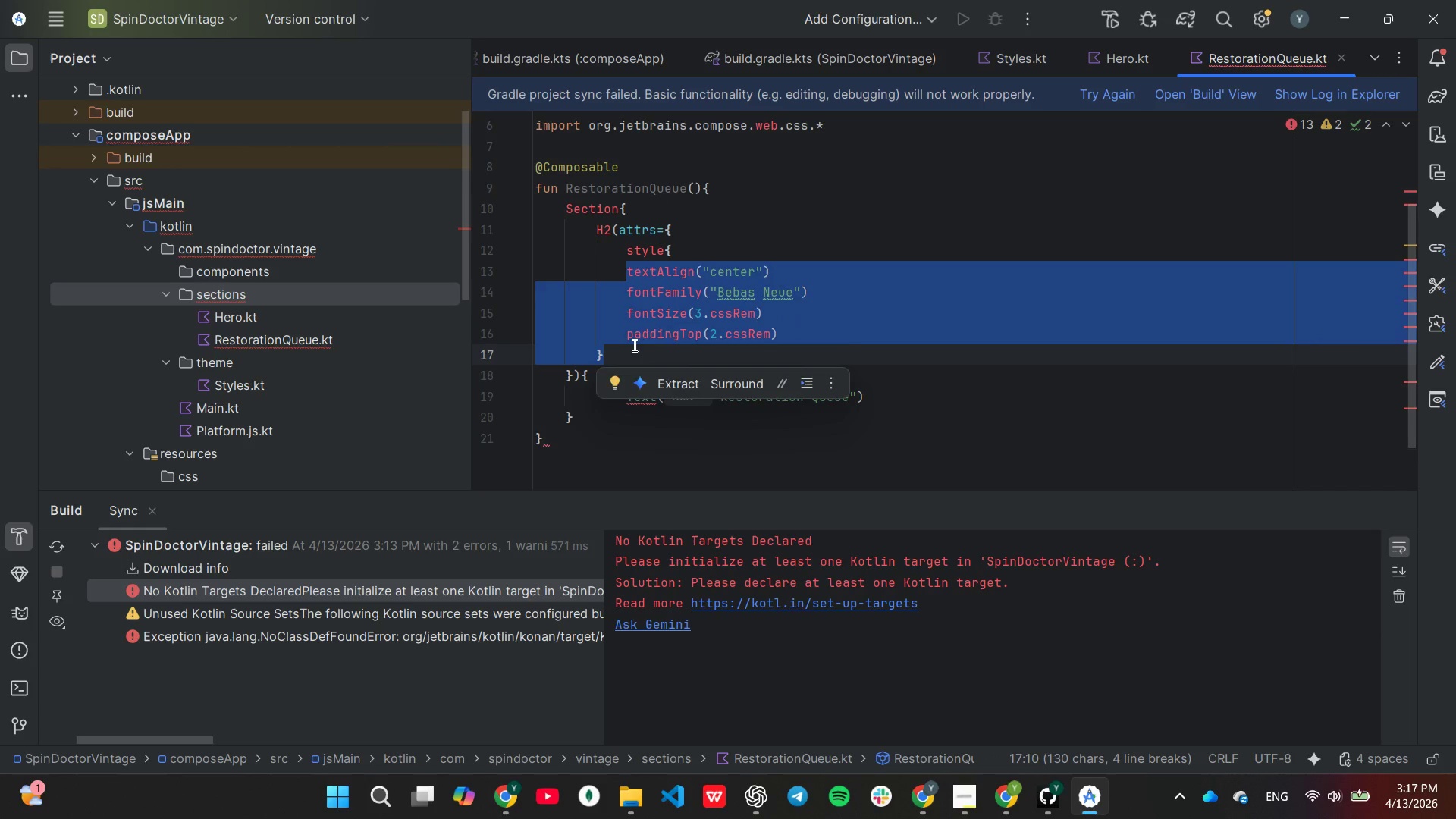 
key(Tab)
 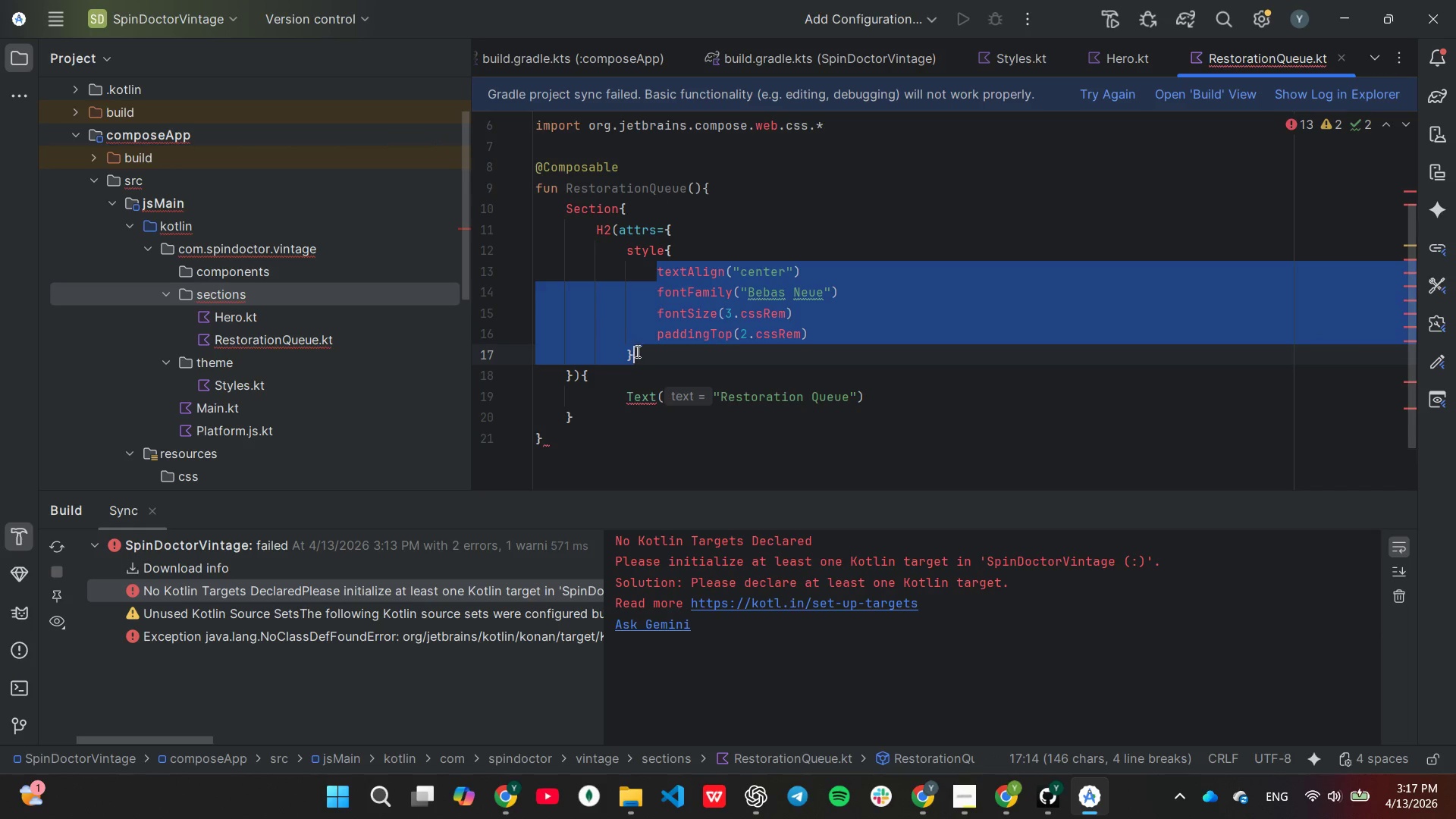 
left_click([639, 353])
 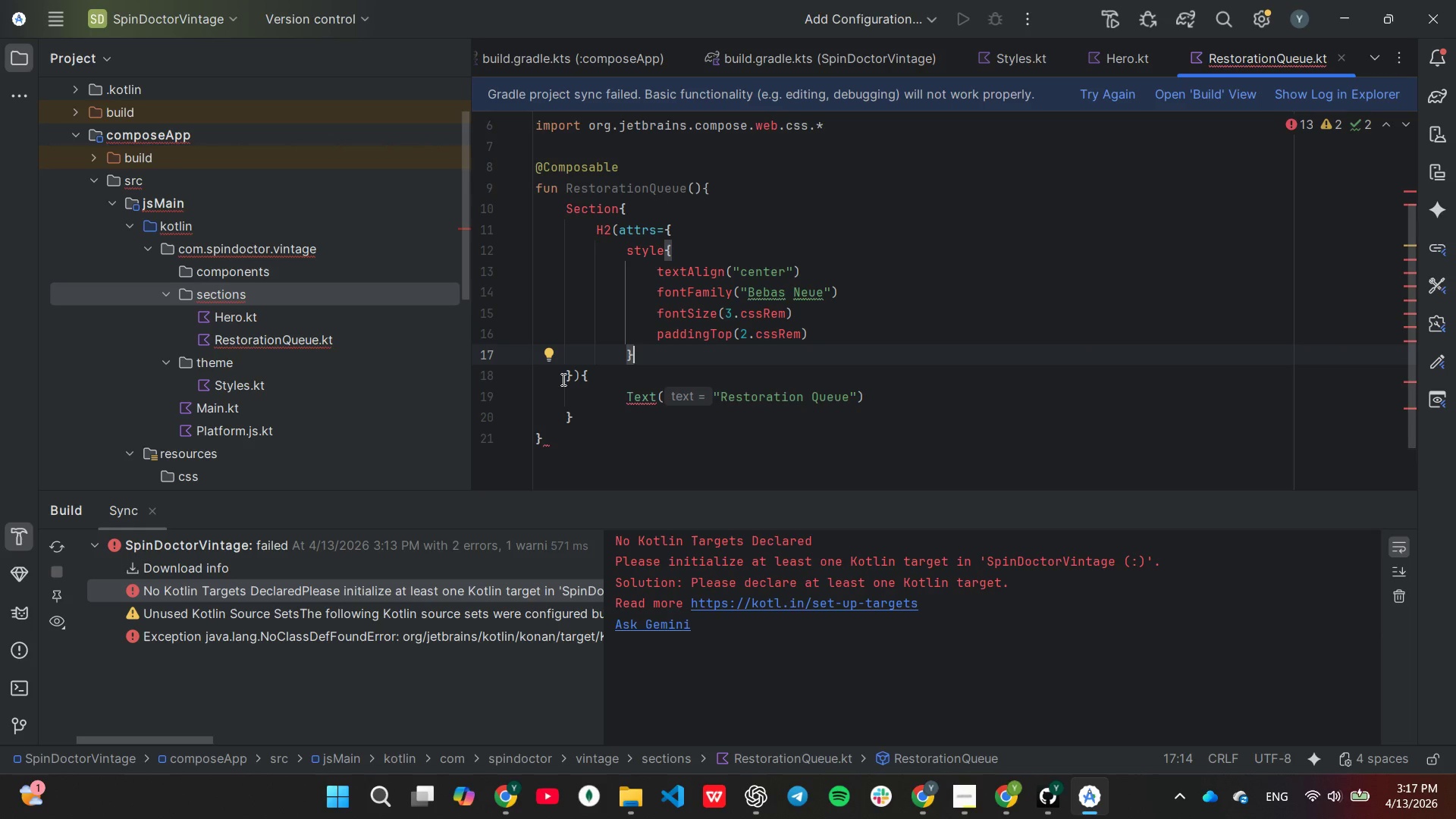 
left_click([562, 379])
 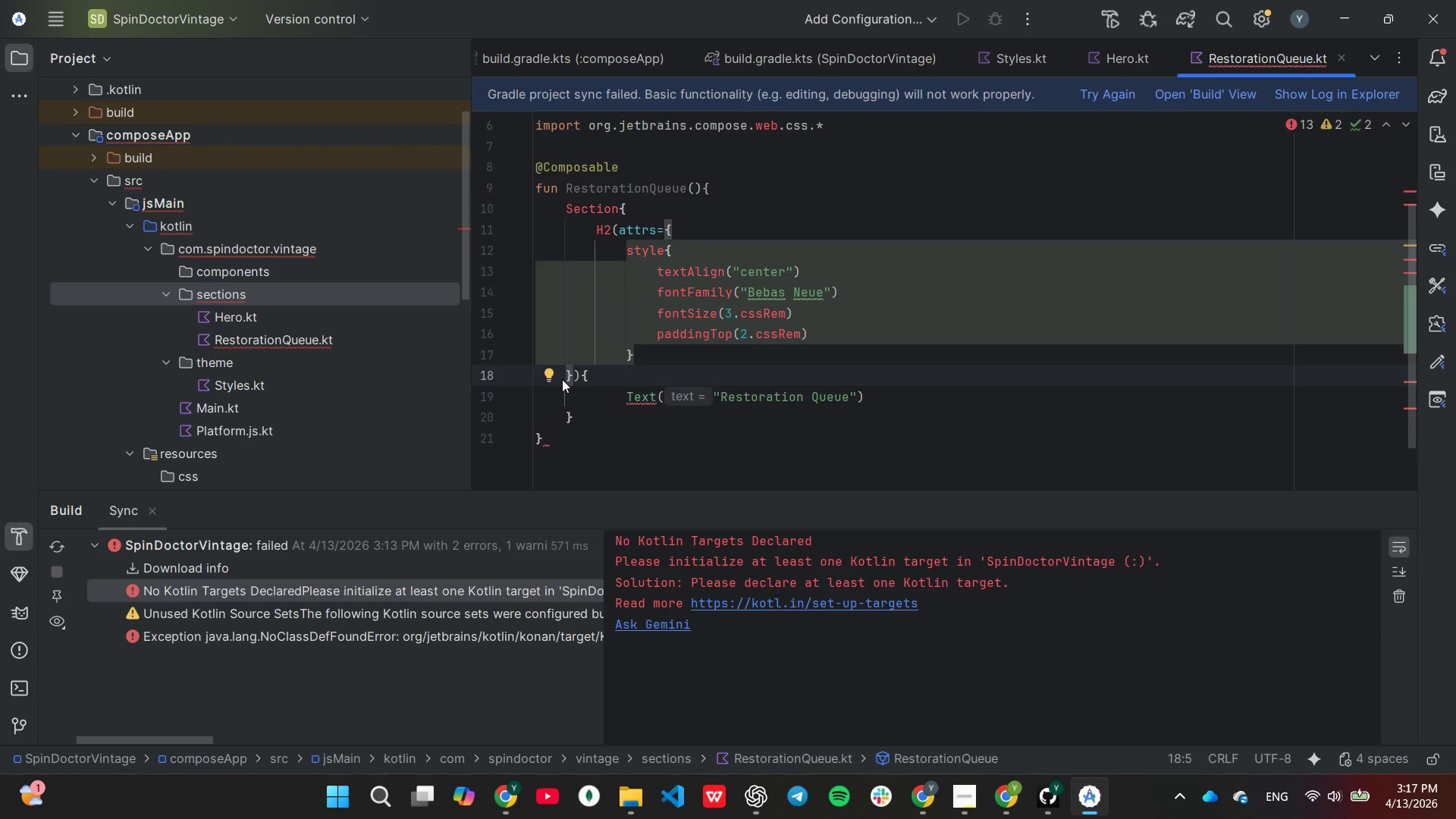 
key(Tab)
 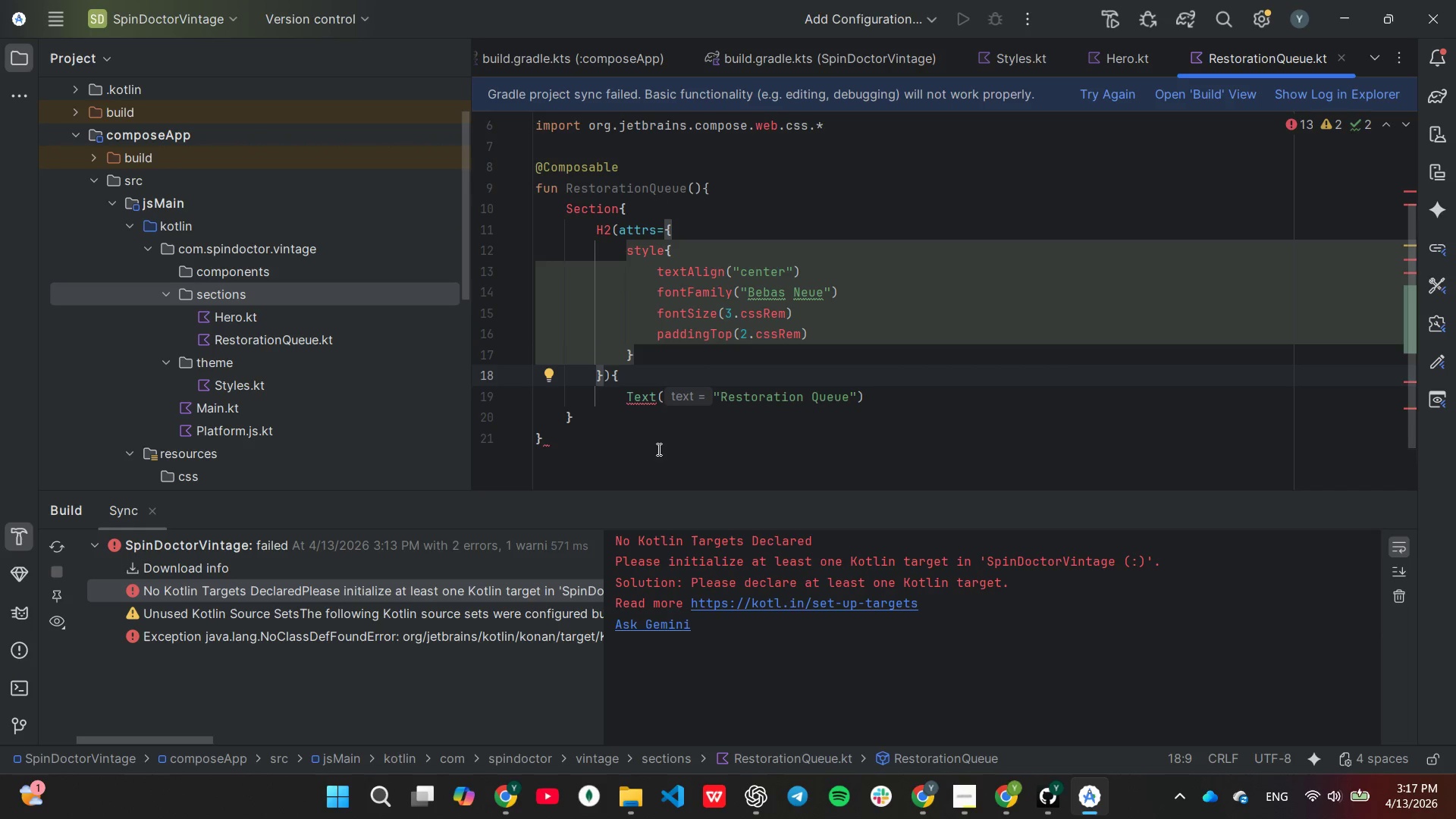 
left_click([666, 411])
 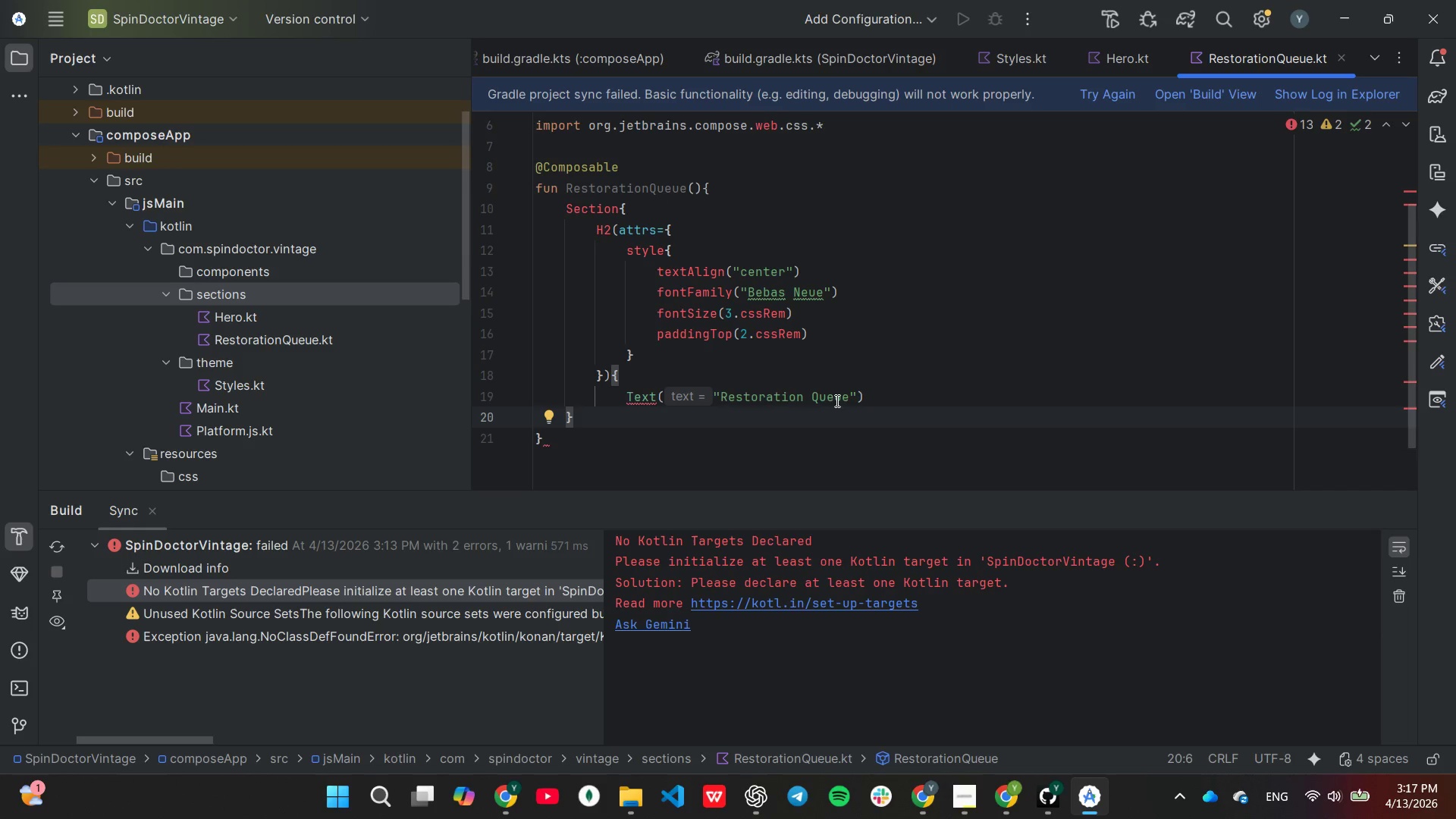 
hold_key(key=Backspace, duration=0.89)
 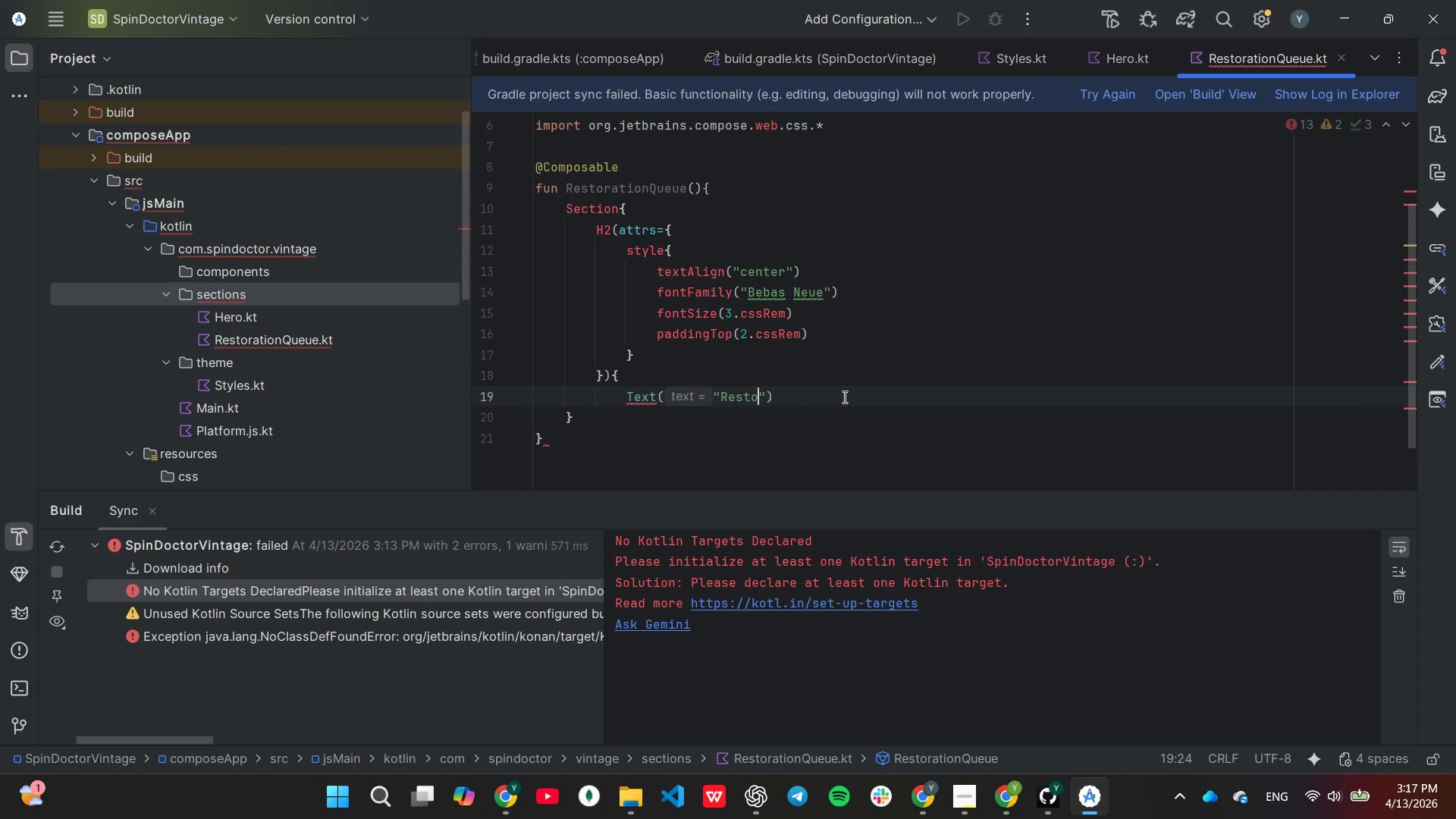 
key(Backspace)
key(Backspace)
key(Backspace)
key(Backspace)
key(Backspace)
type(Currently on the st)
 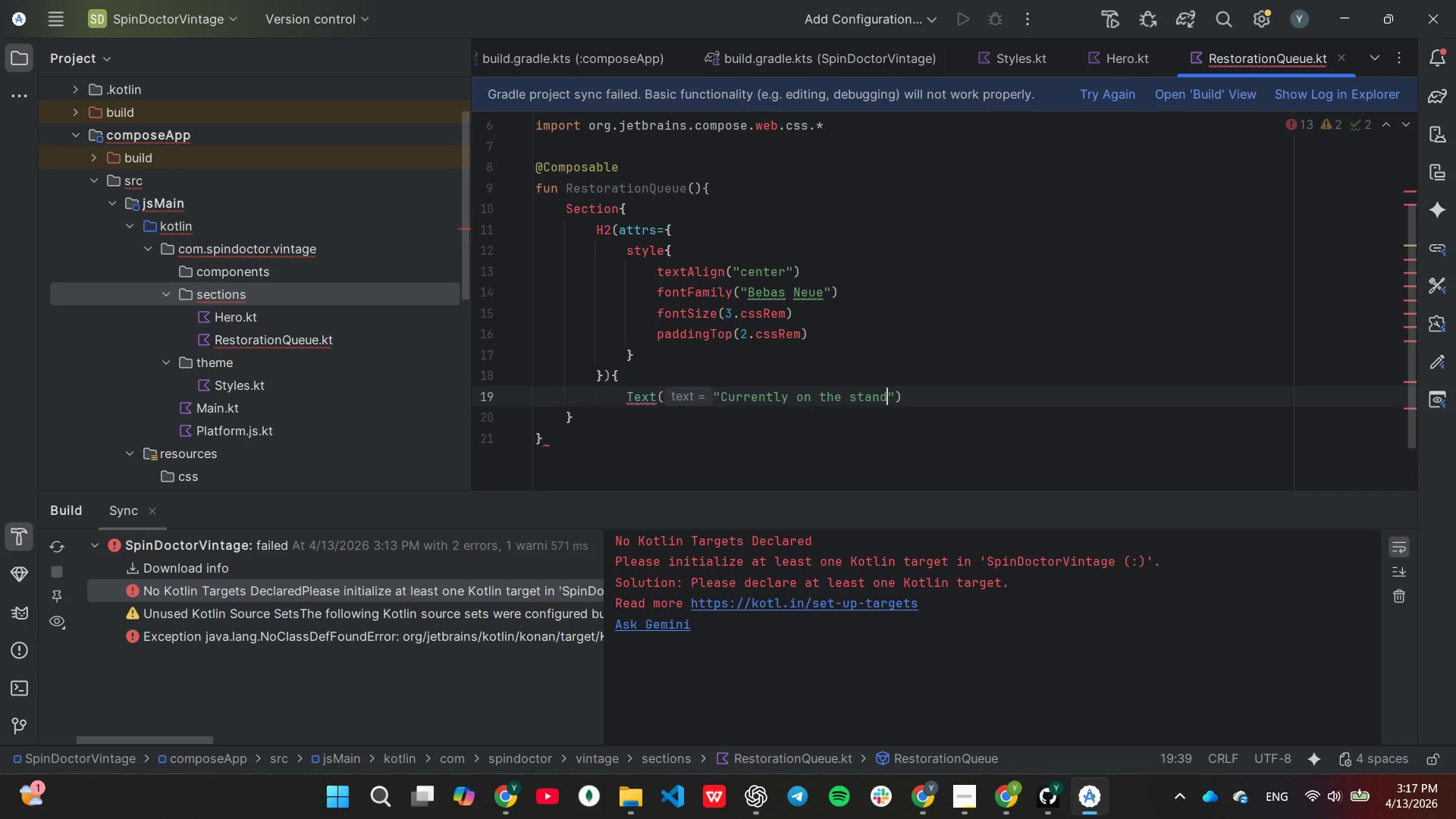 
 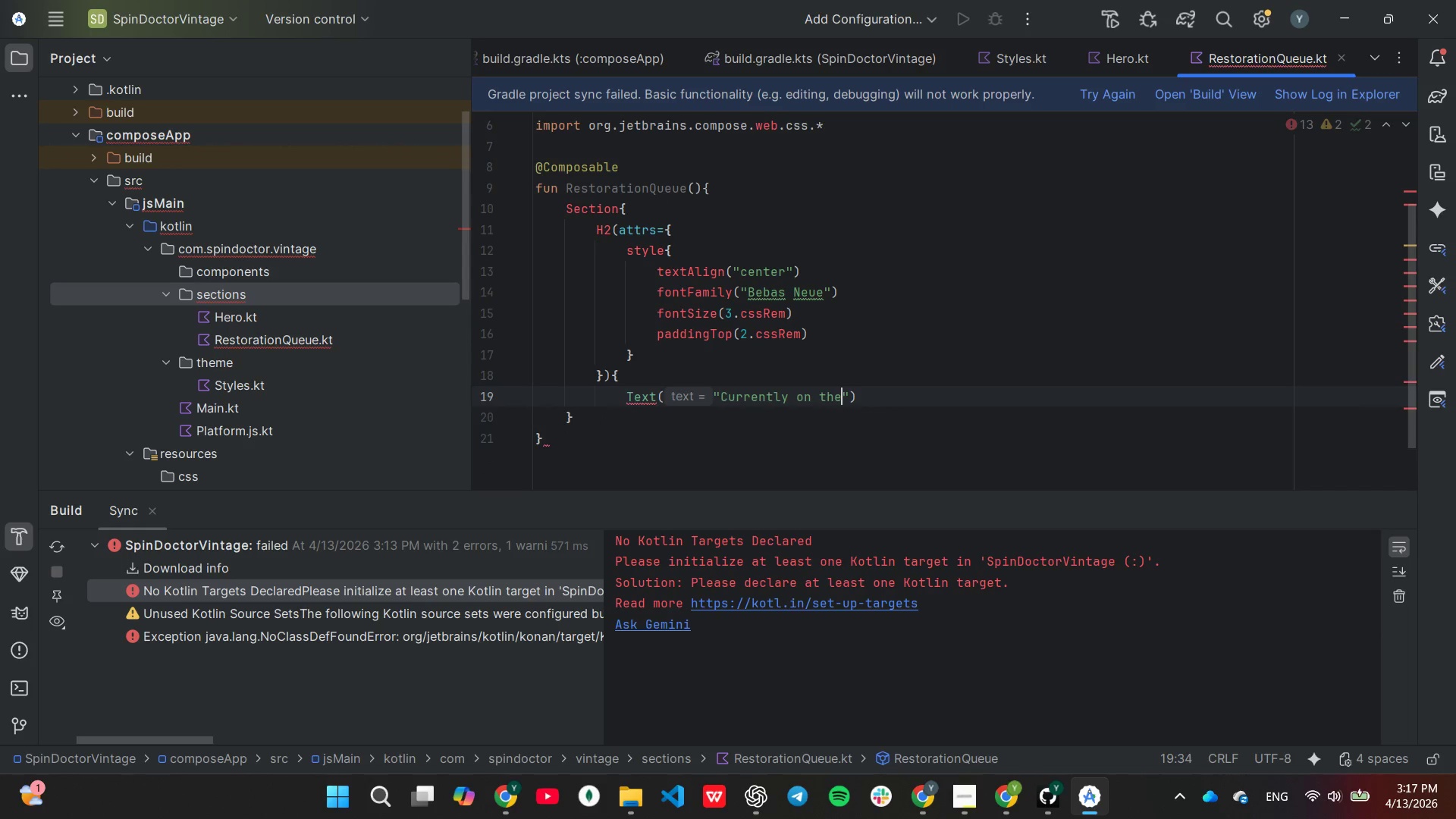 
type(and[End])
 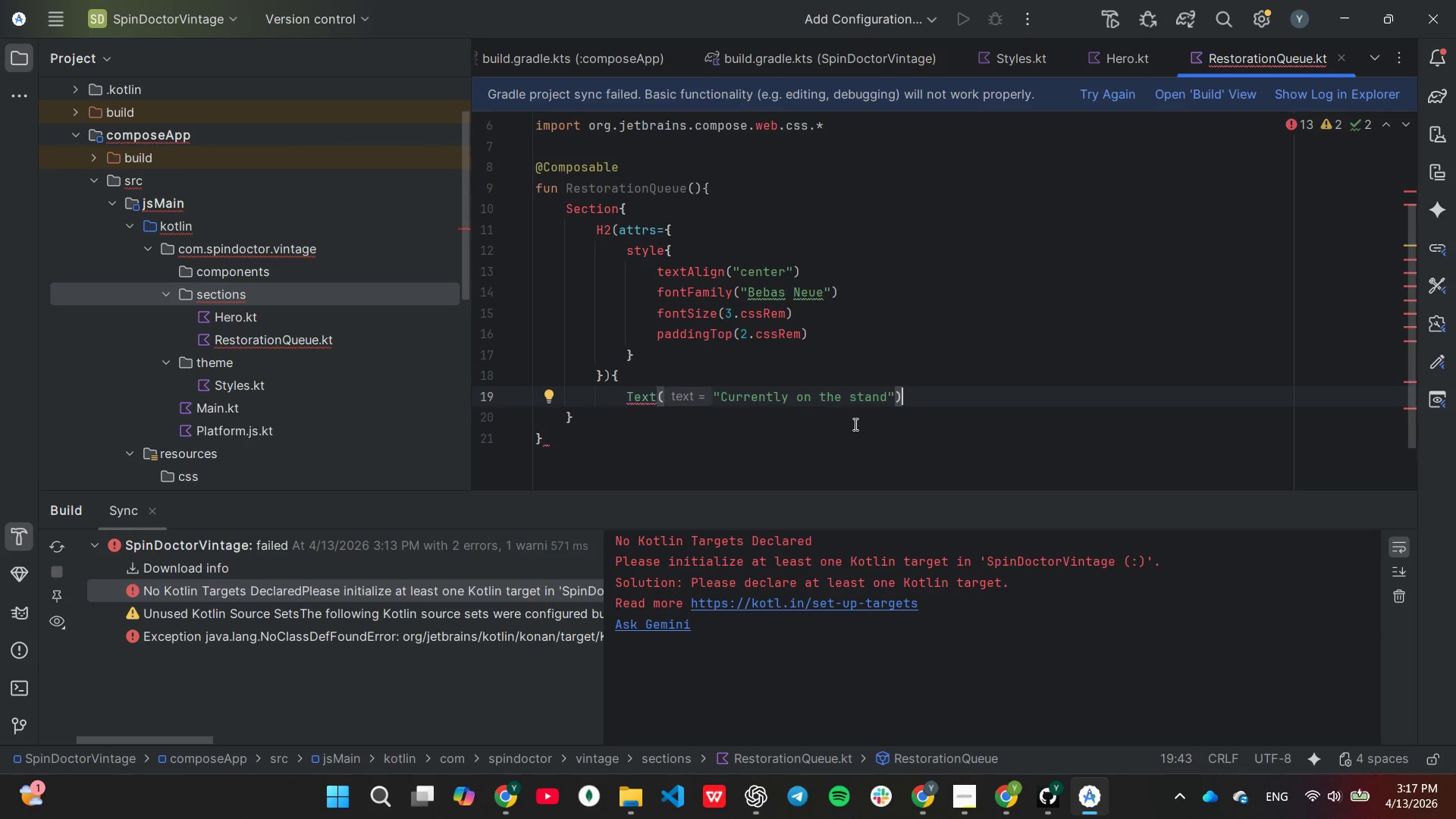 
left_click([854, 424])
 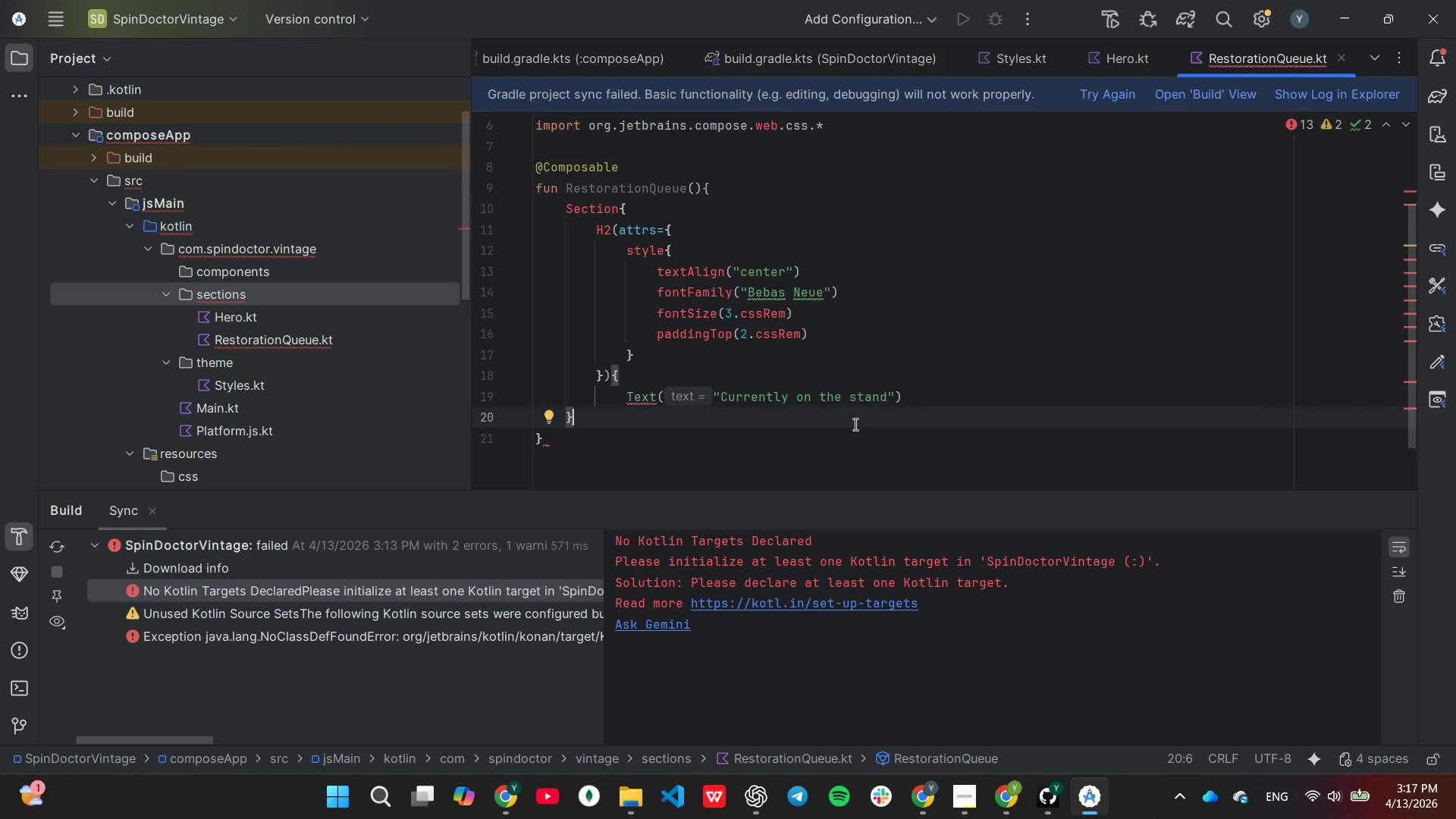 
key(Enter)